 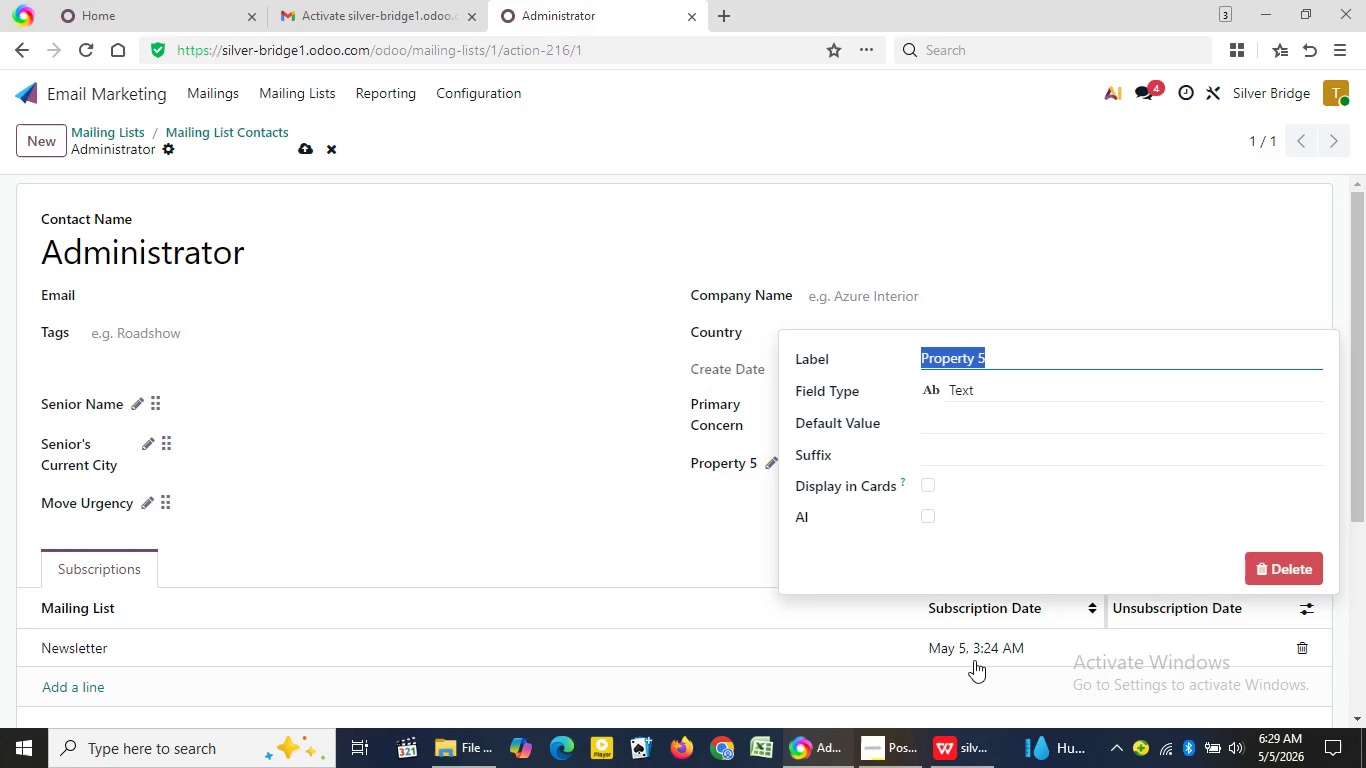 
left_click([973, 758])
 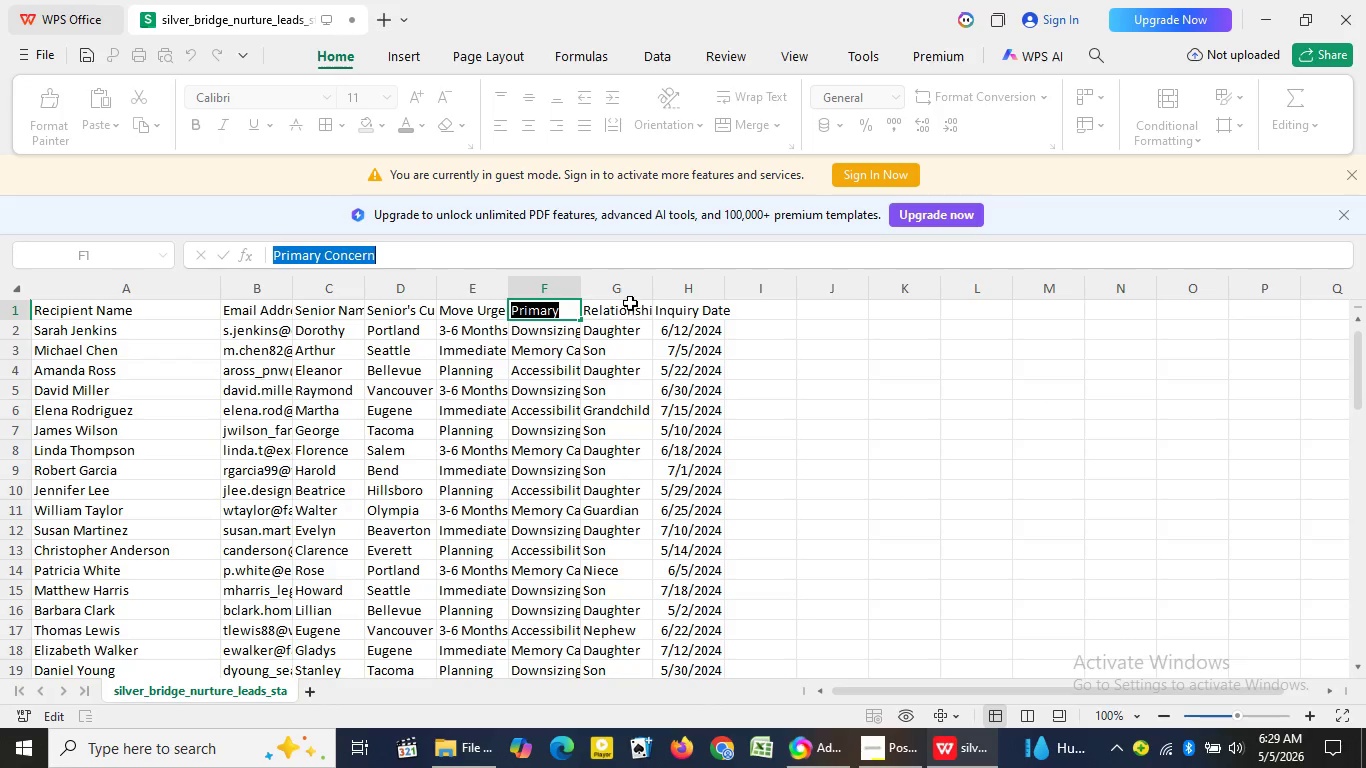 
left_click([629, 309])
 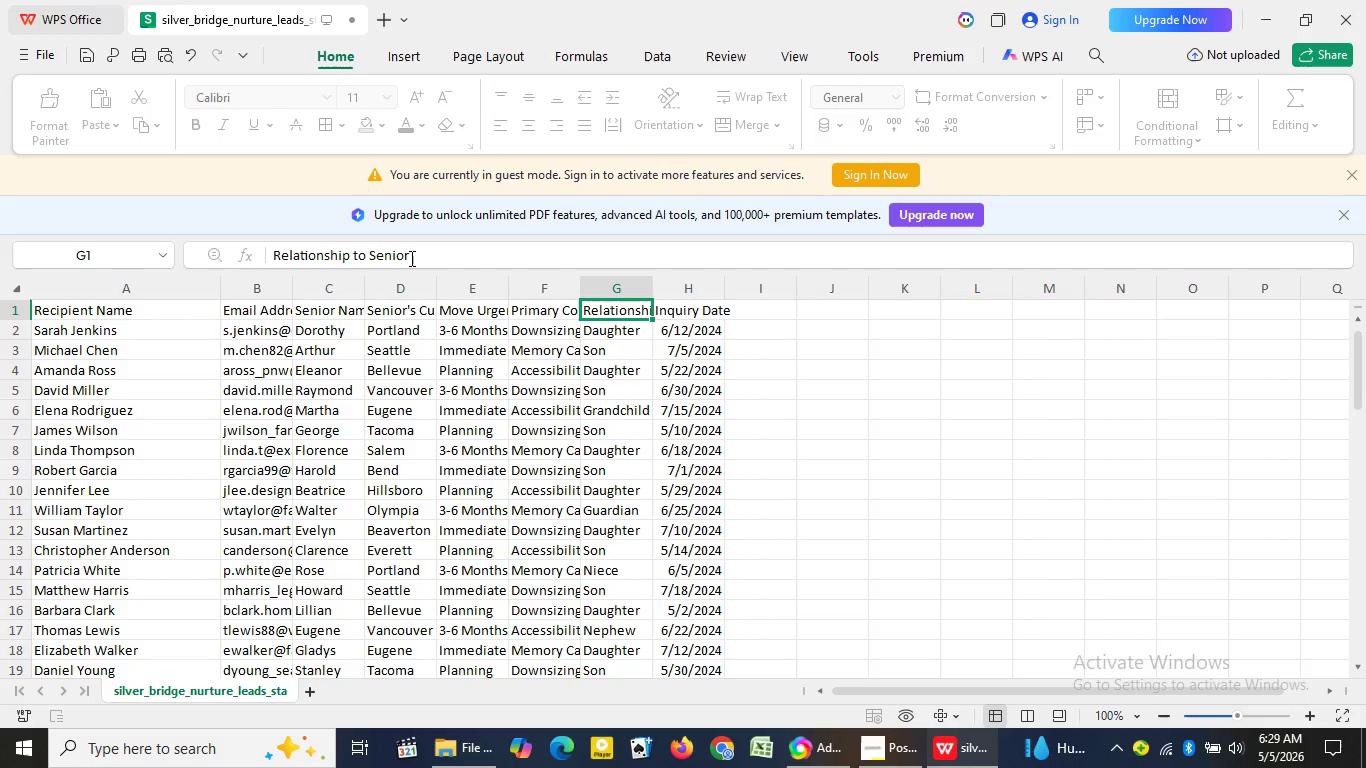 
left_click_drag(start_coordinate=[410, 258], to_coordinate=[272, 256])
 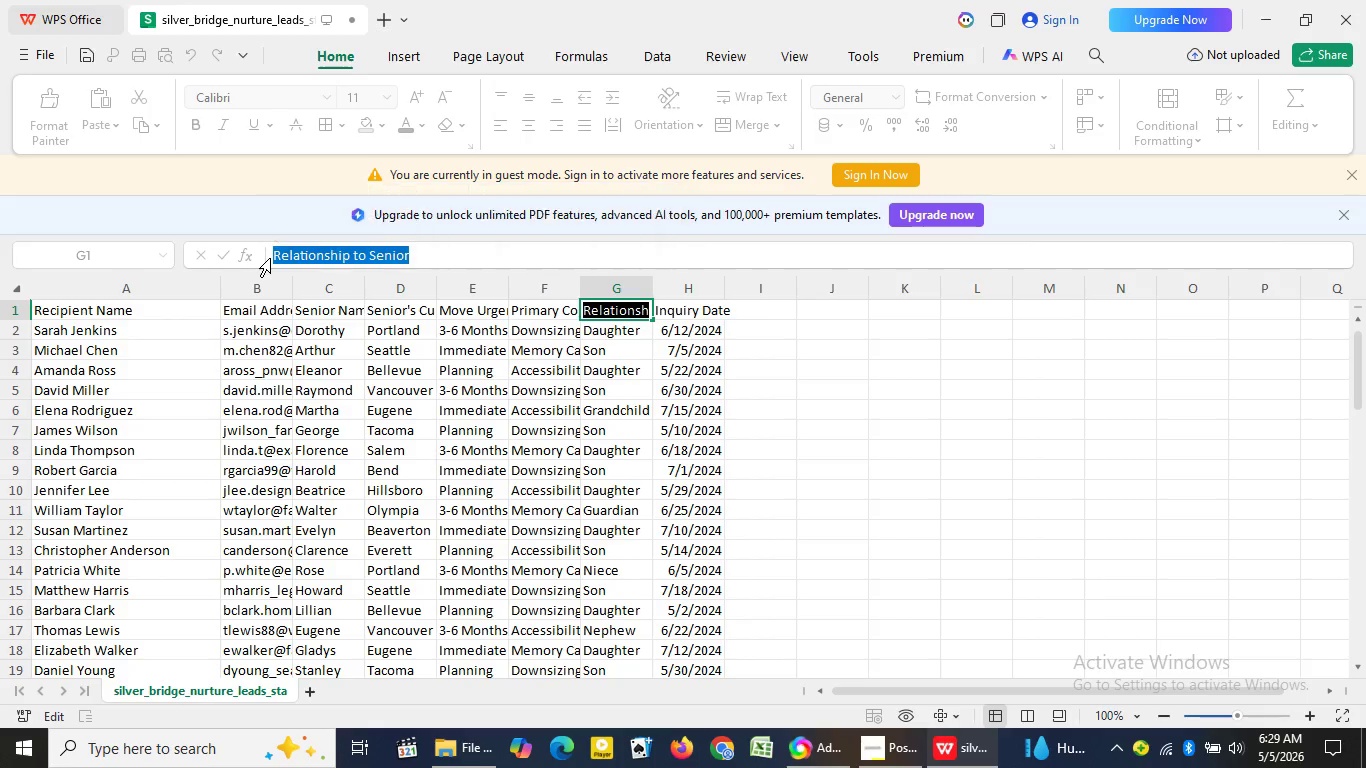 
hold_key(key=ControlLeft, duration=0.61)
 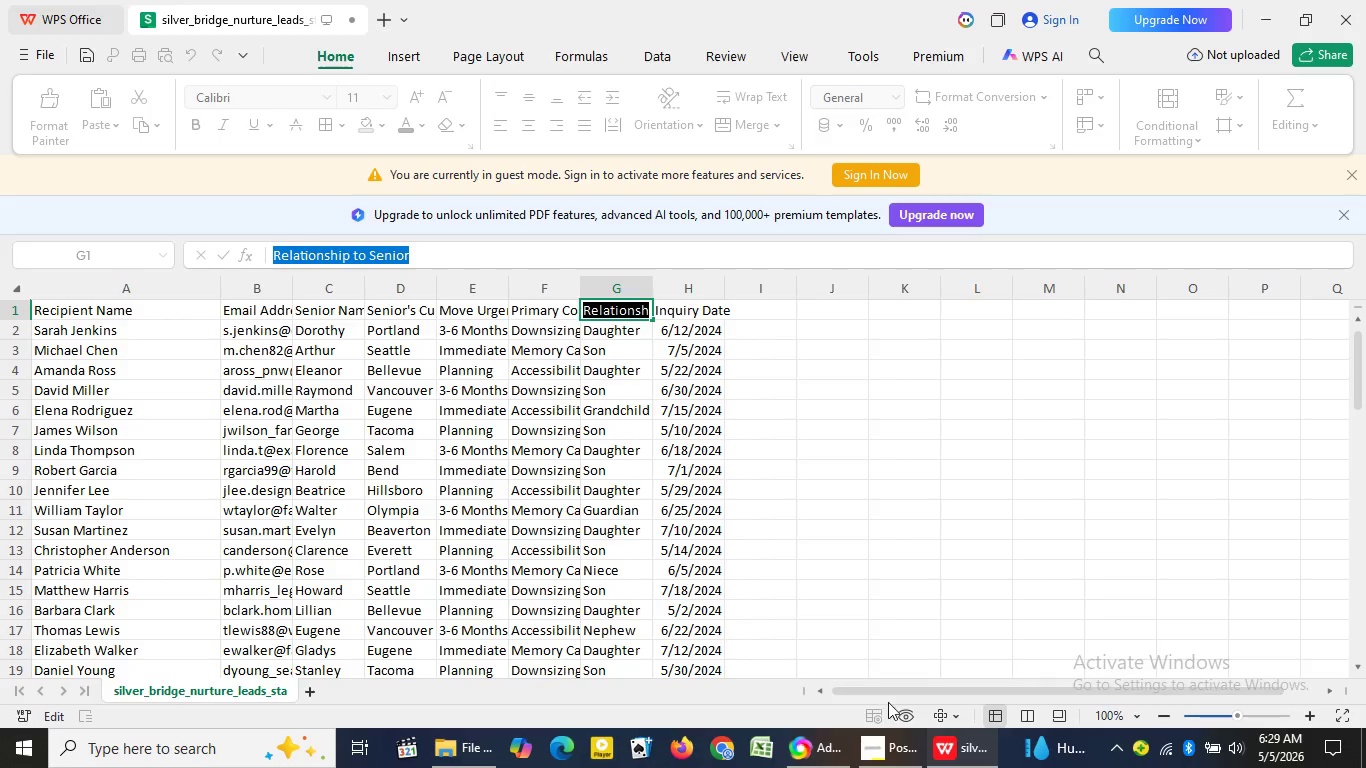 
hold_key(key=C, duration=0.33)
 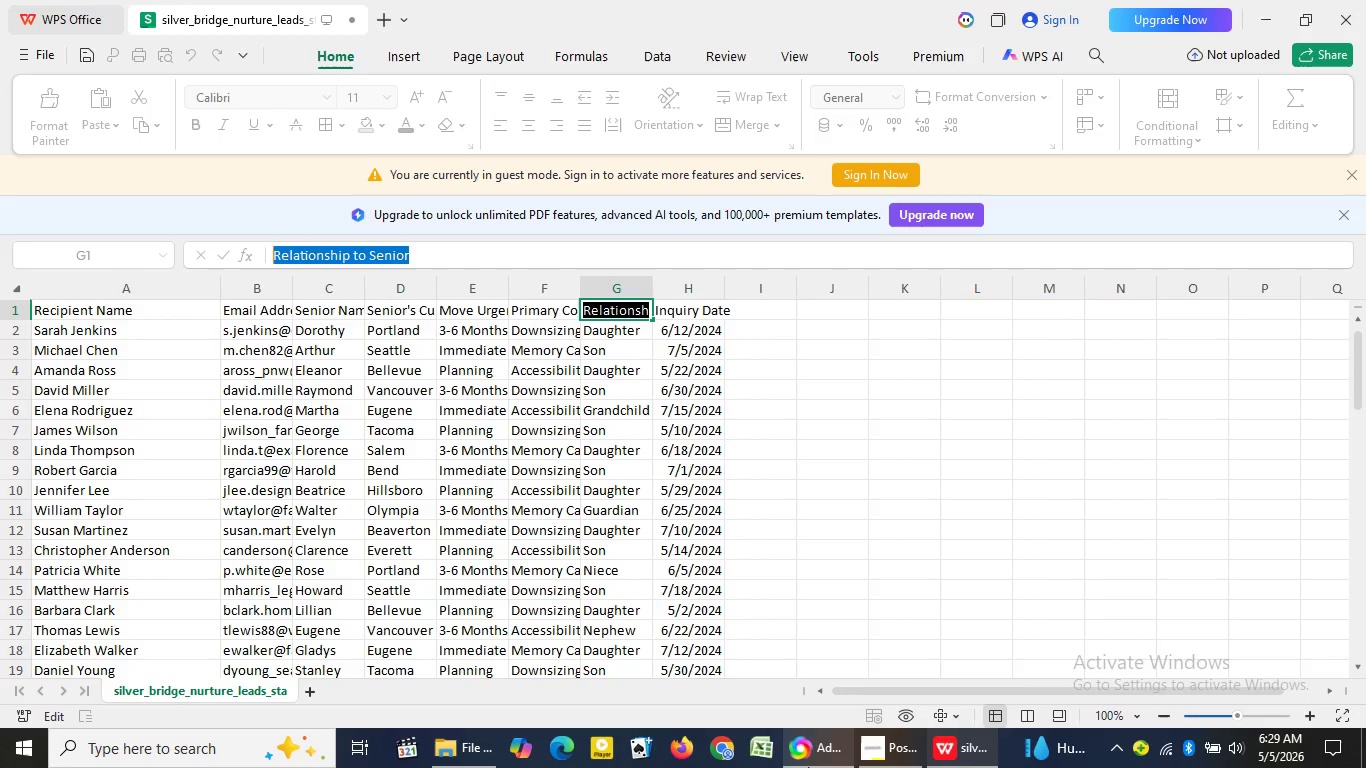 
left_click([808, 767])
 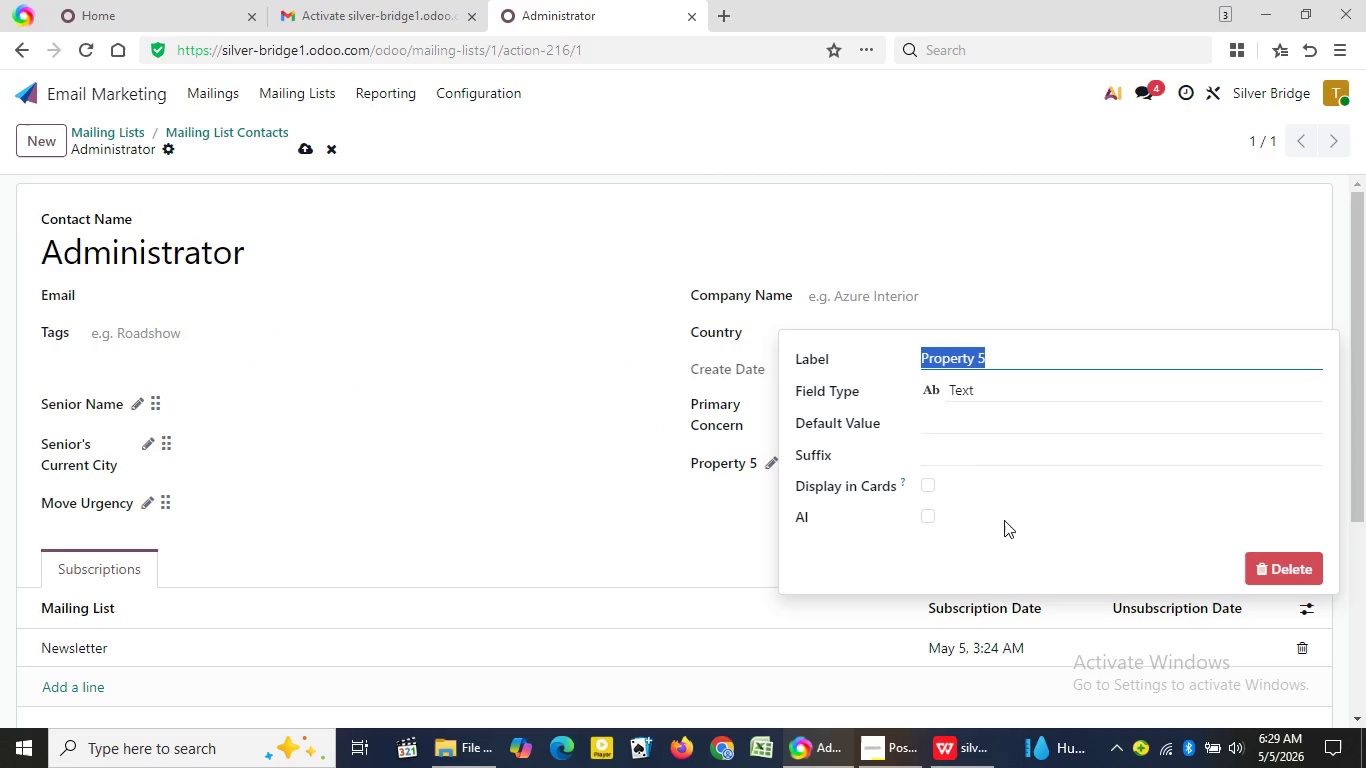 
key(Control+V)
 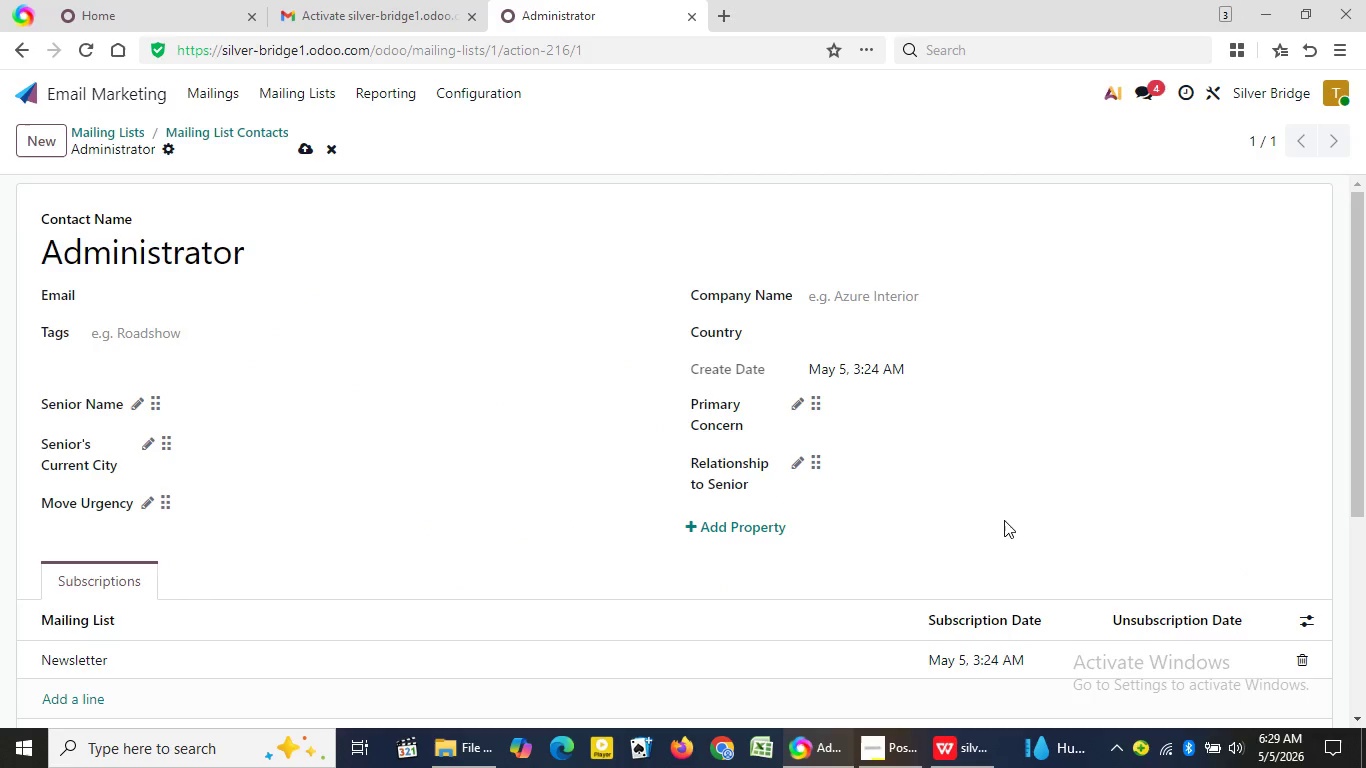 
key(Enter)
 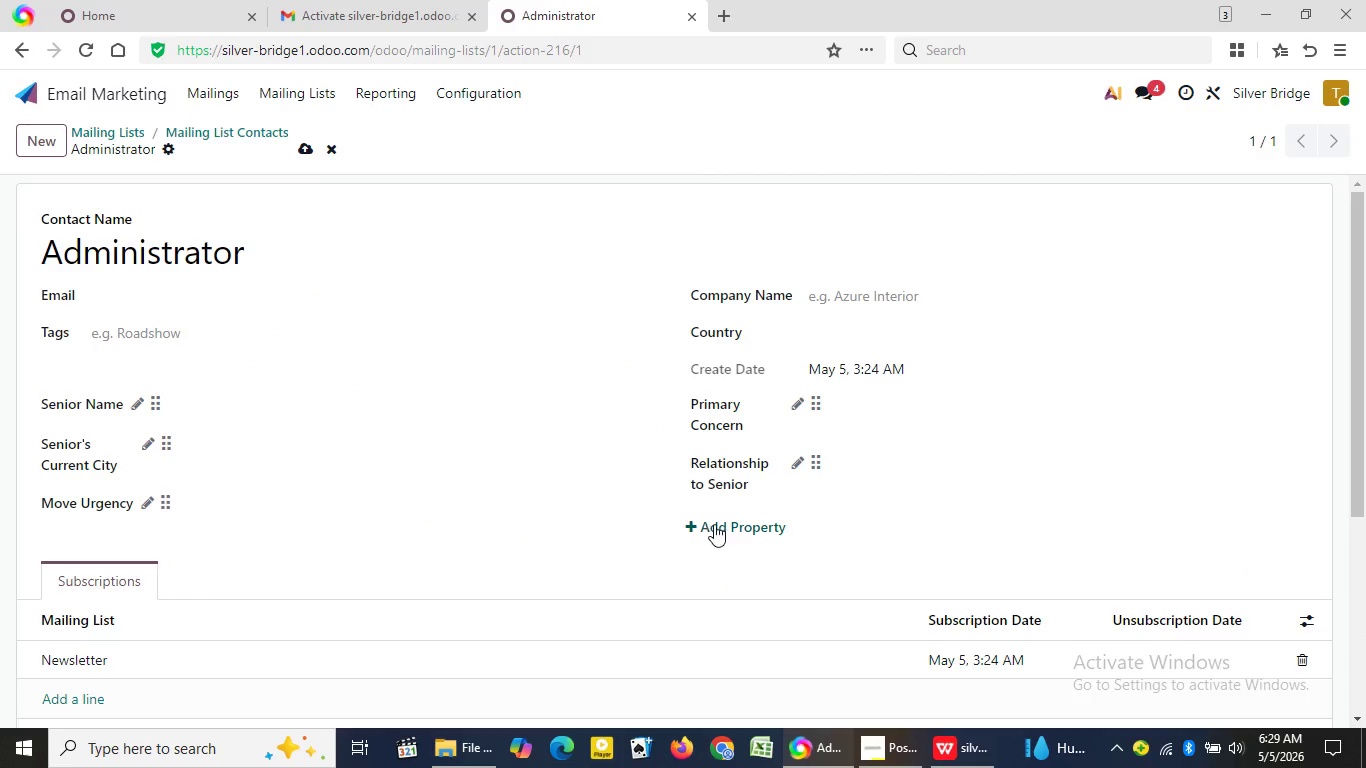 
left_click([719, 524])
 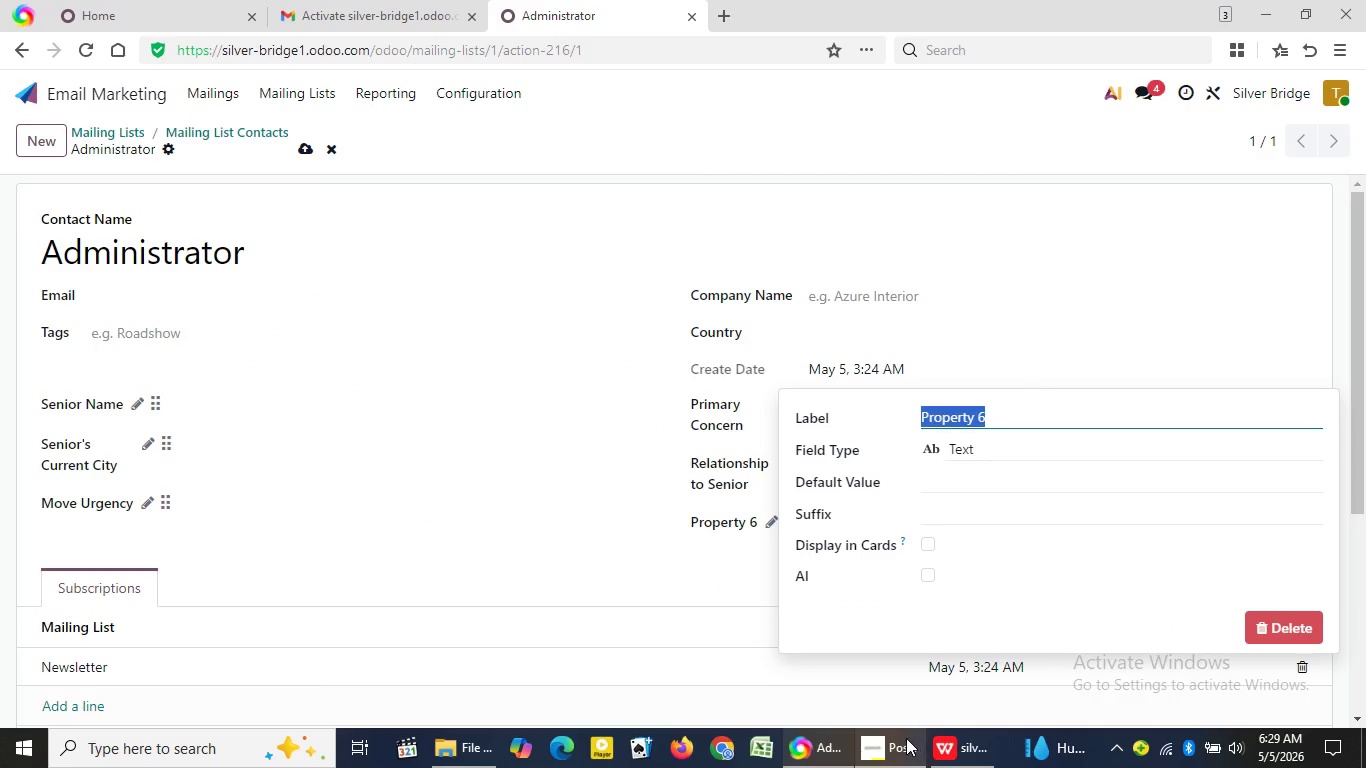 
left_click([902, 740])